 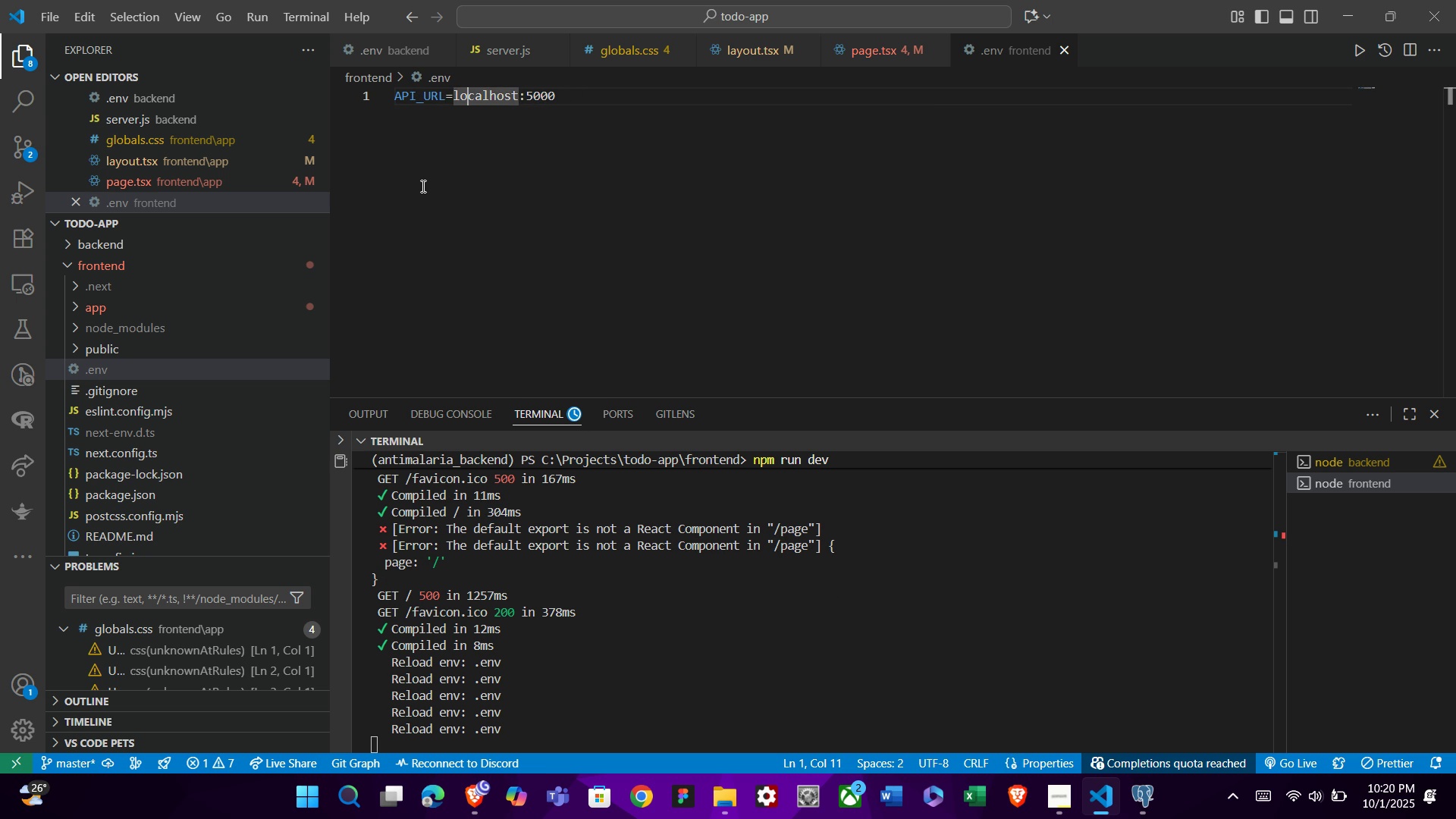 
key(ArrowLeft)
 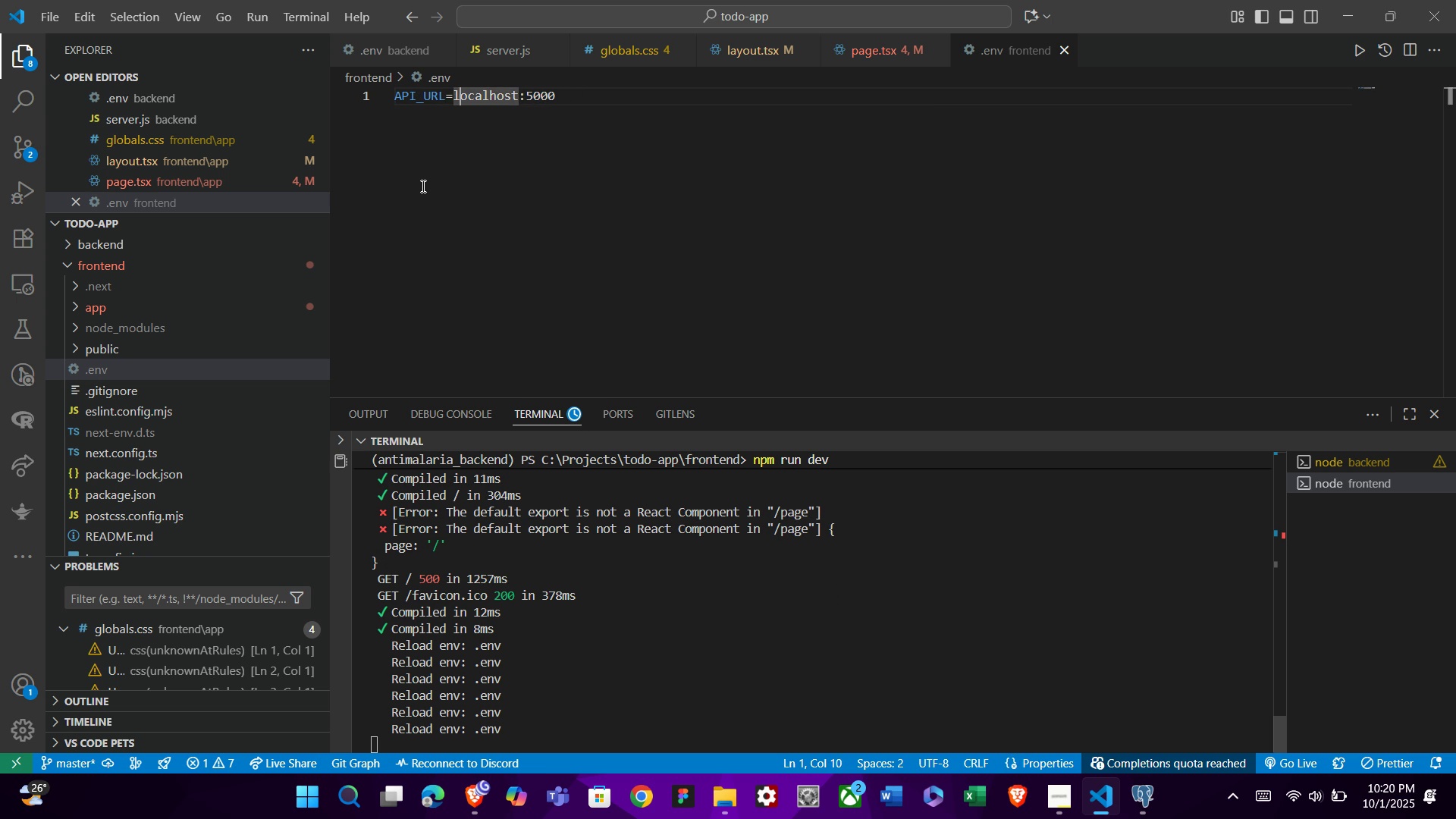 
key(ArrowLeft)
 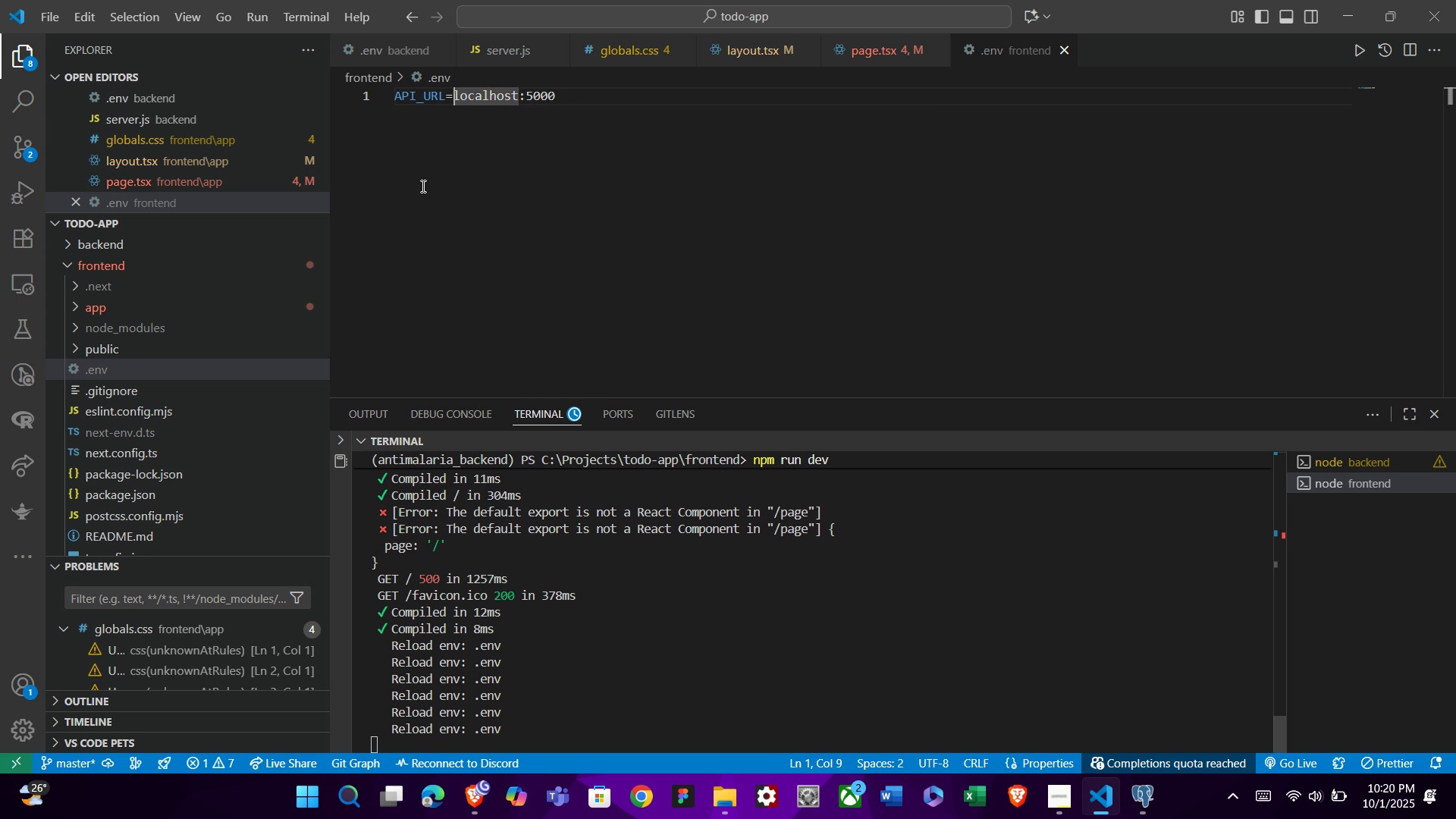 
key(ArrowLeft)
 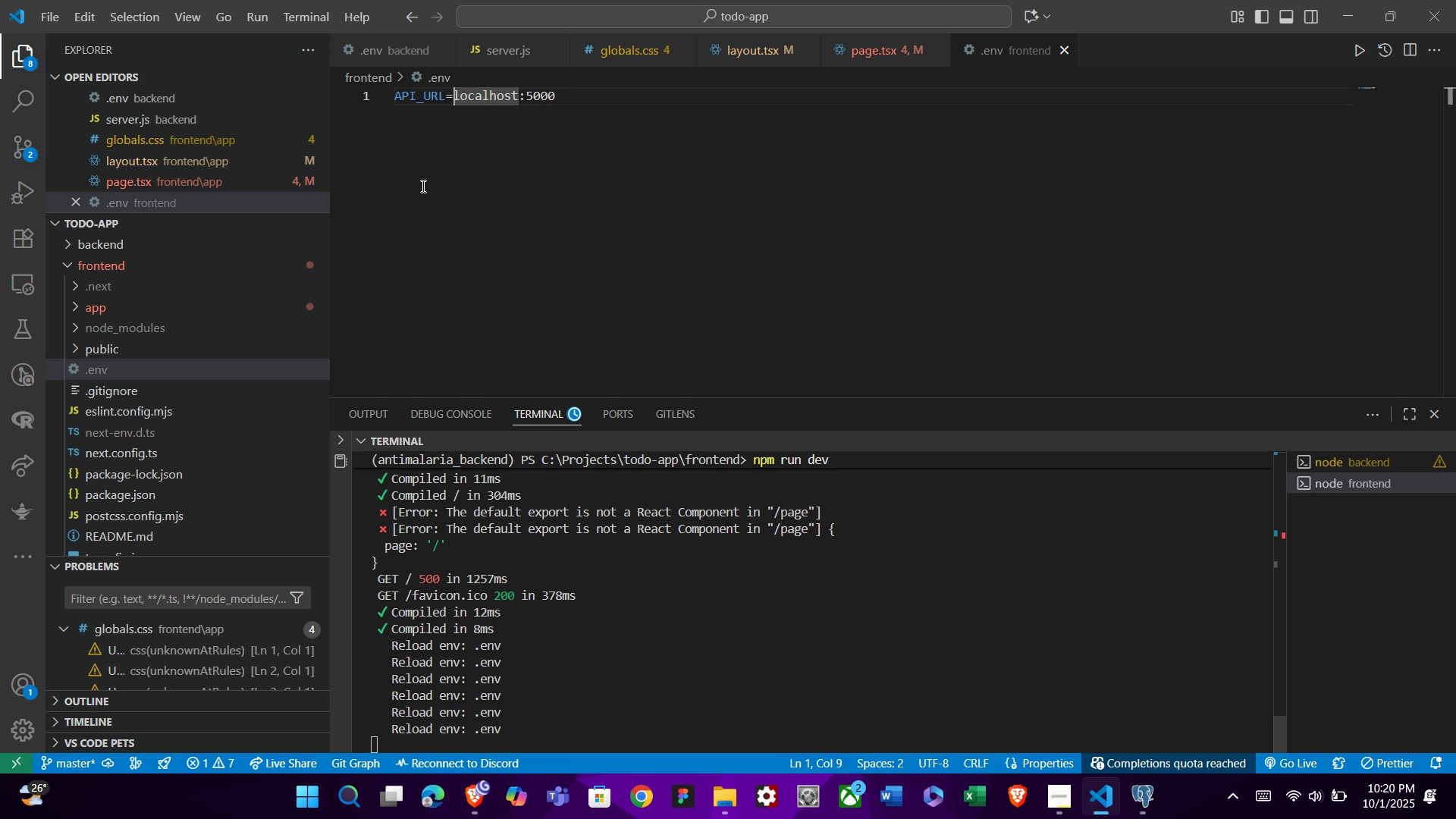 
type(http://)